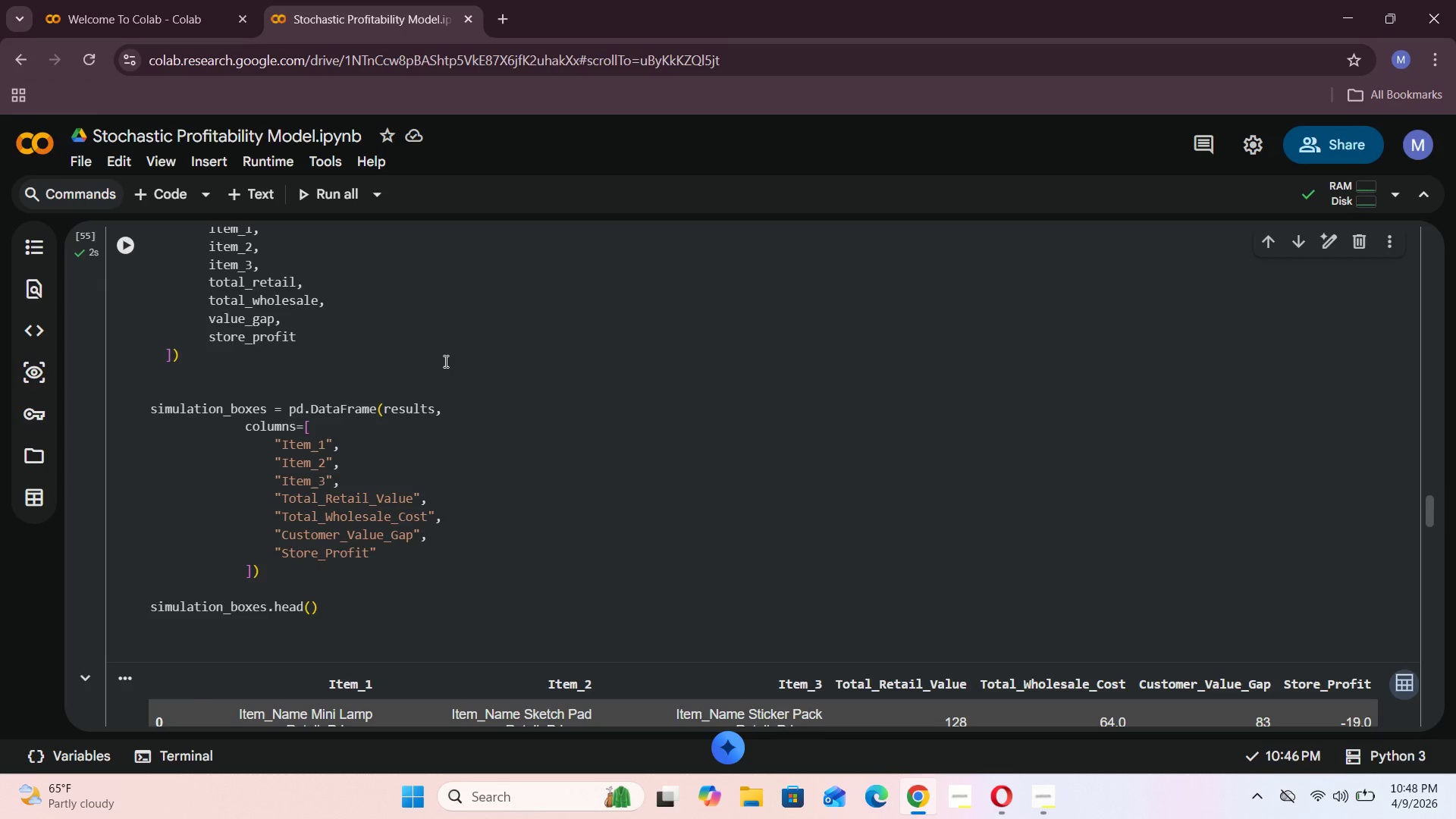 
scroll: coordinate [416, 456], scroll_direction: down, amount: 6.0
 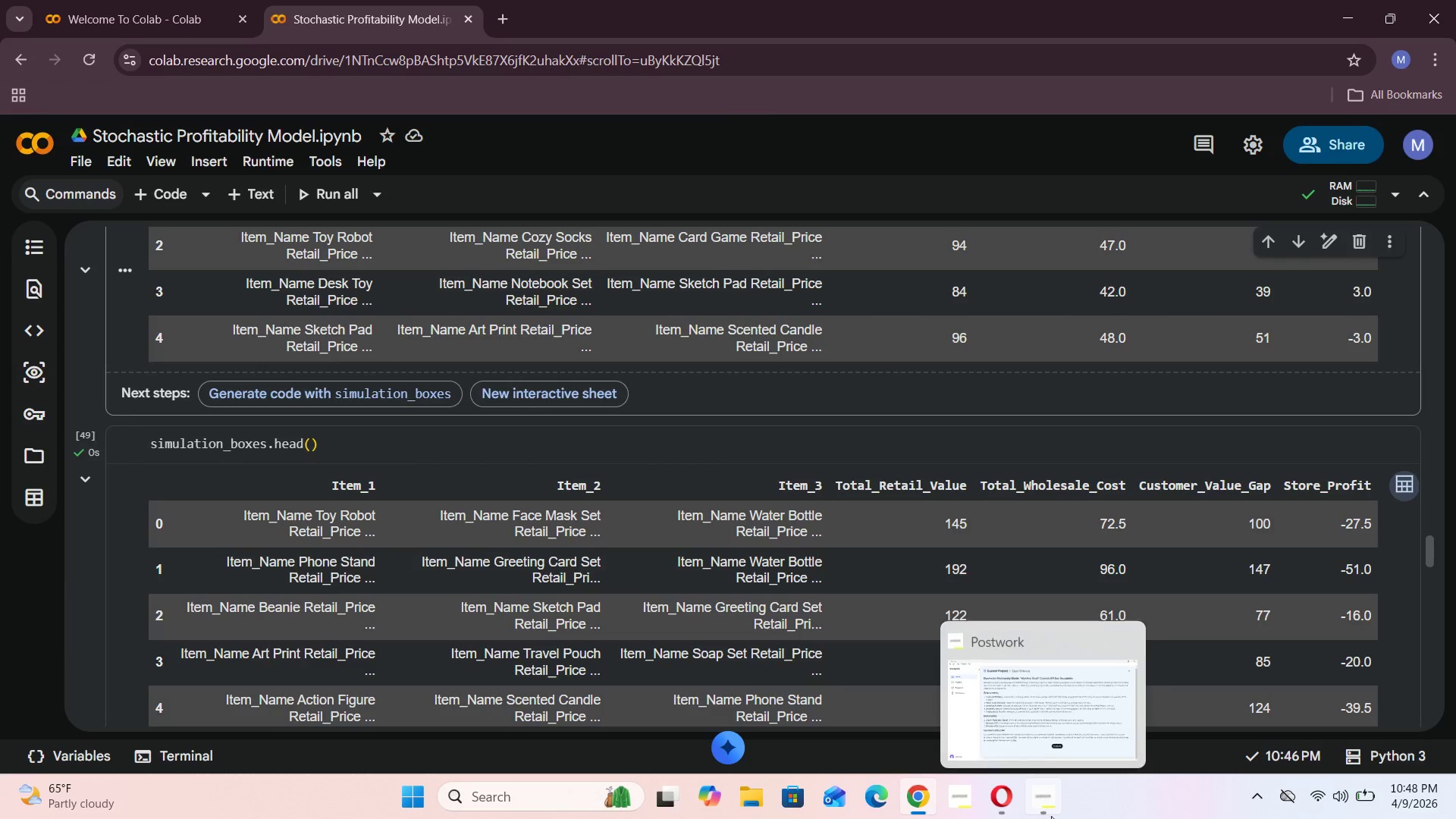 
left_click([1056, 711])